 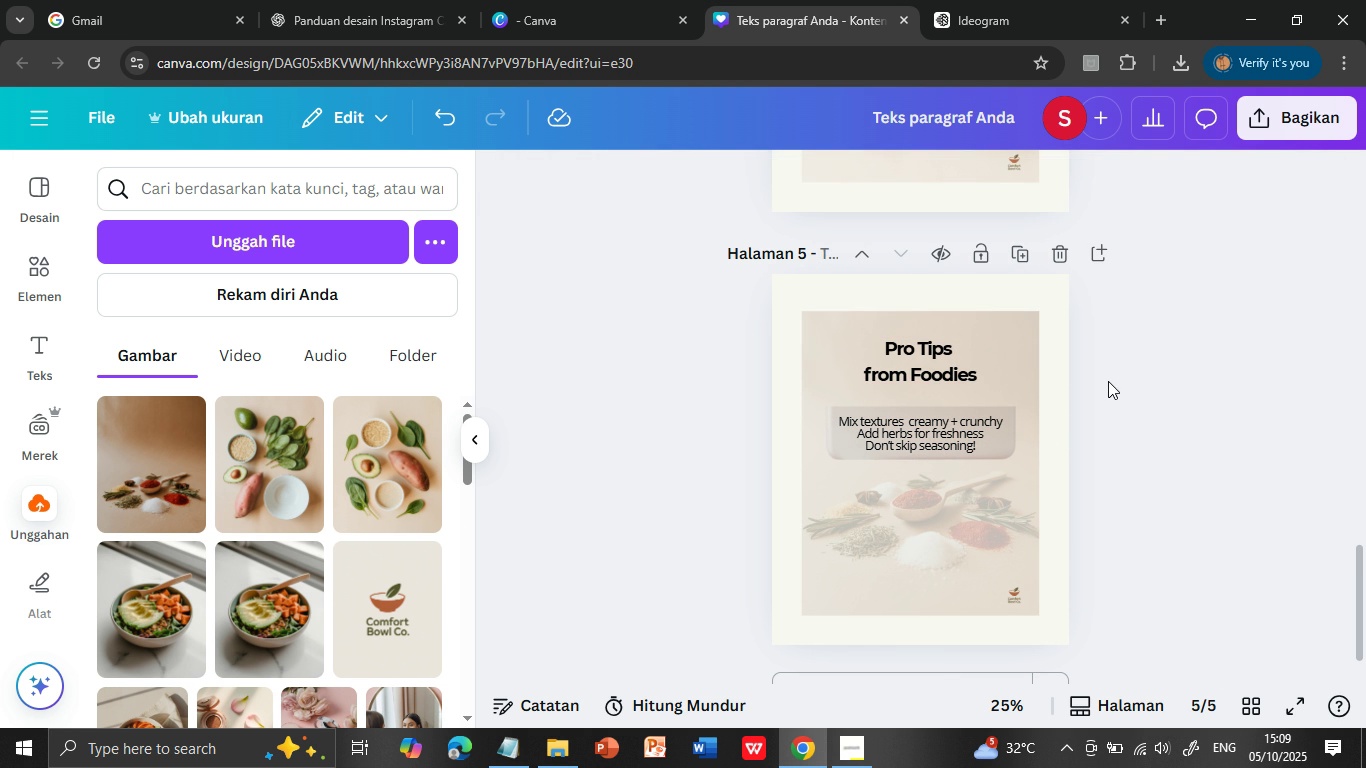 
left_click([857, 424])
 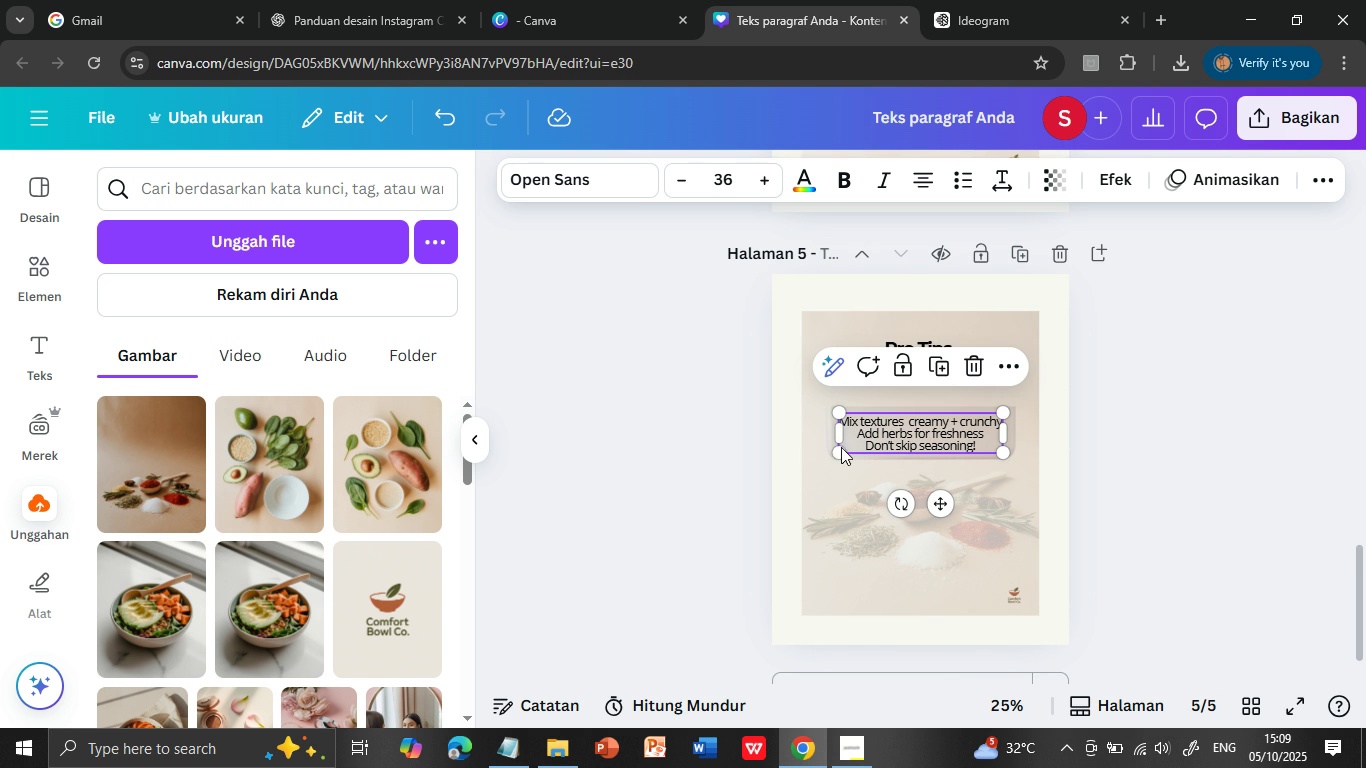 
wait(5.32)
 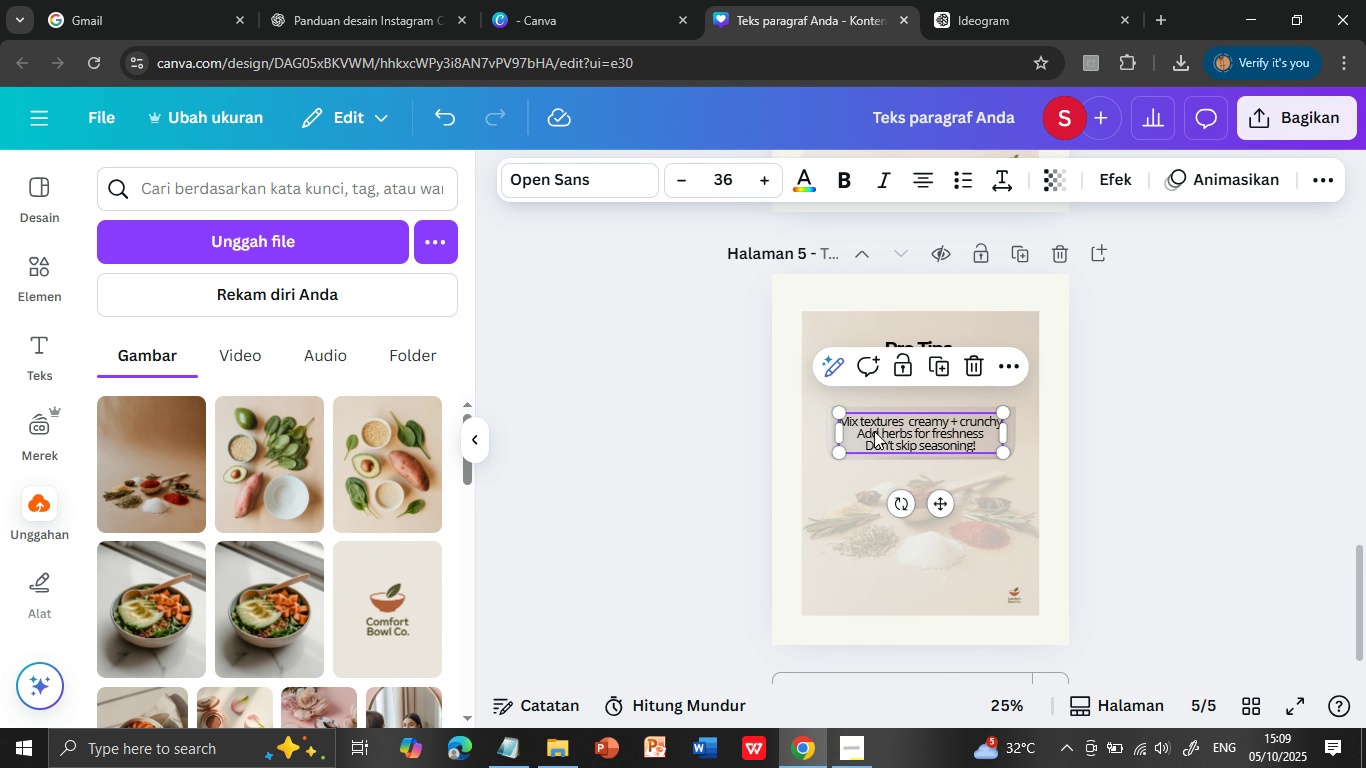 
left_click([858, 423])
 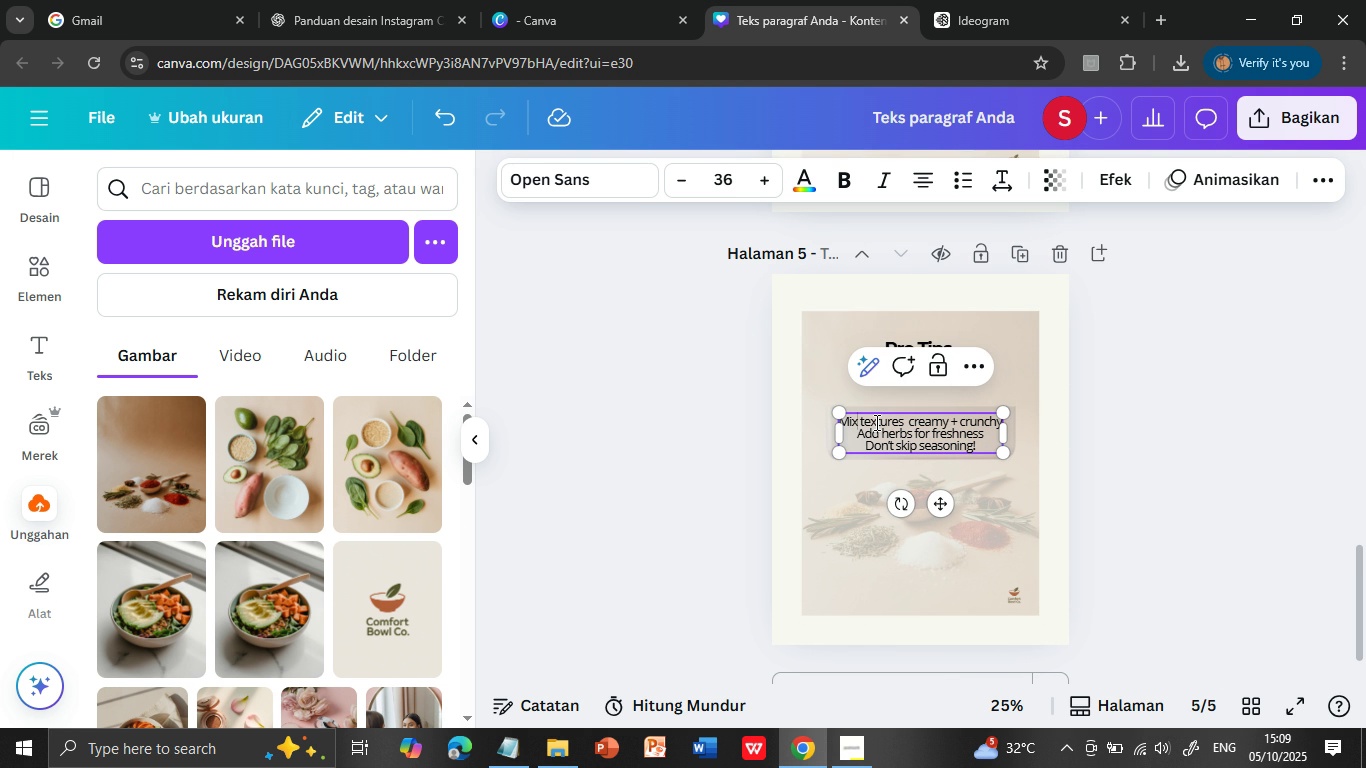 
key(ArrowLeft)
 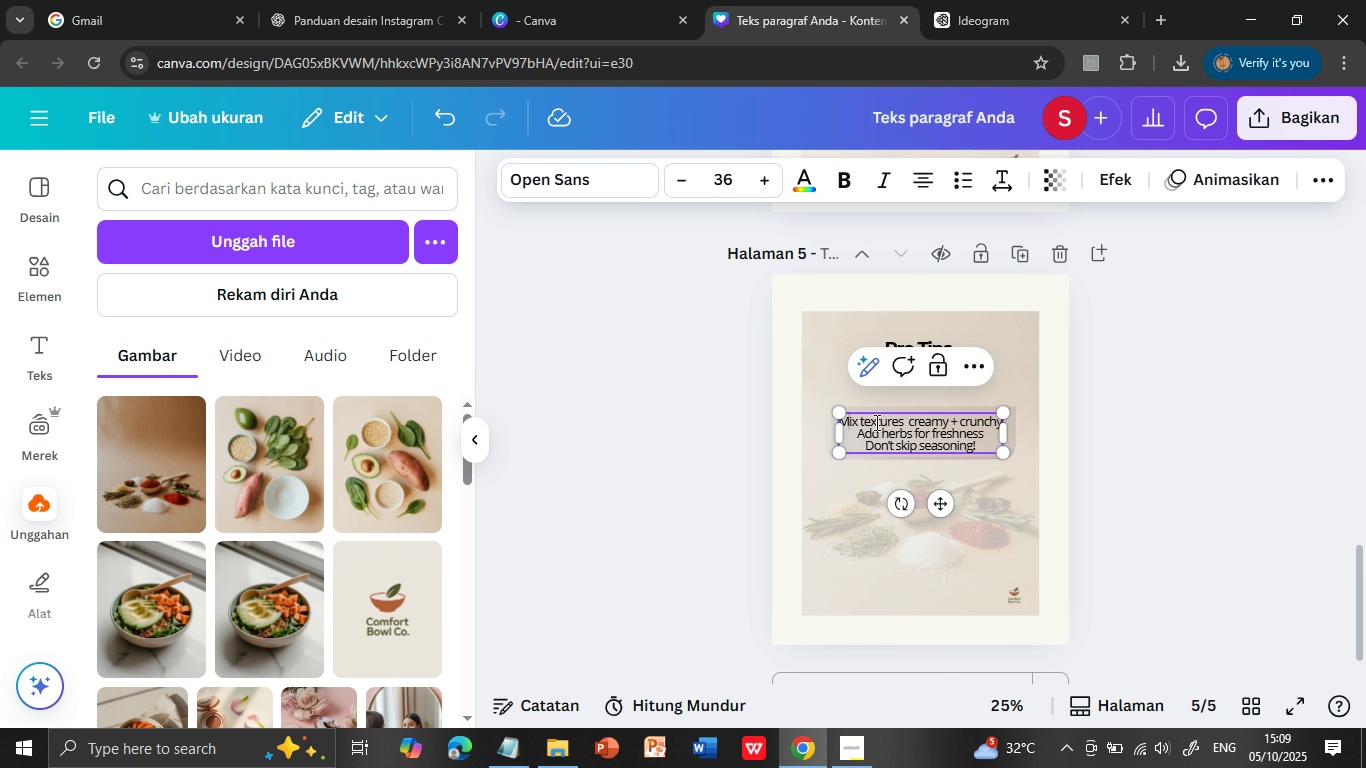 
key(ArrowLeft)
 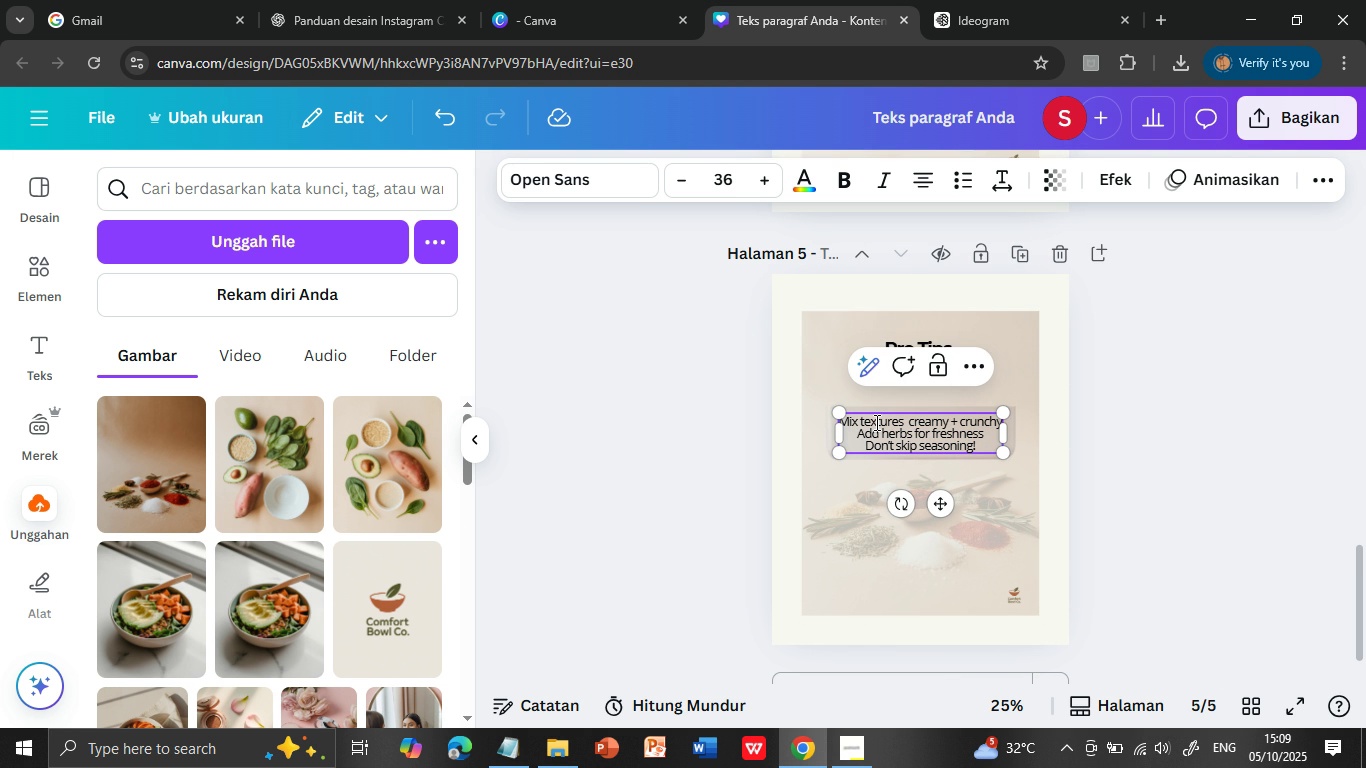 
key(ArrowLeft)
 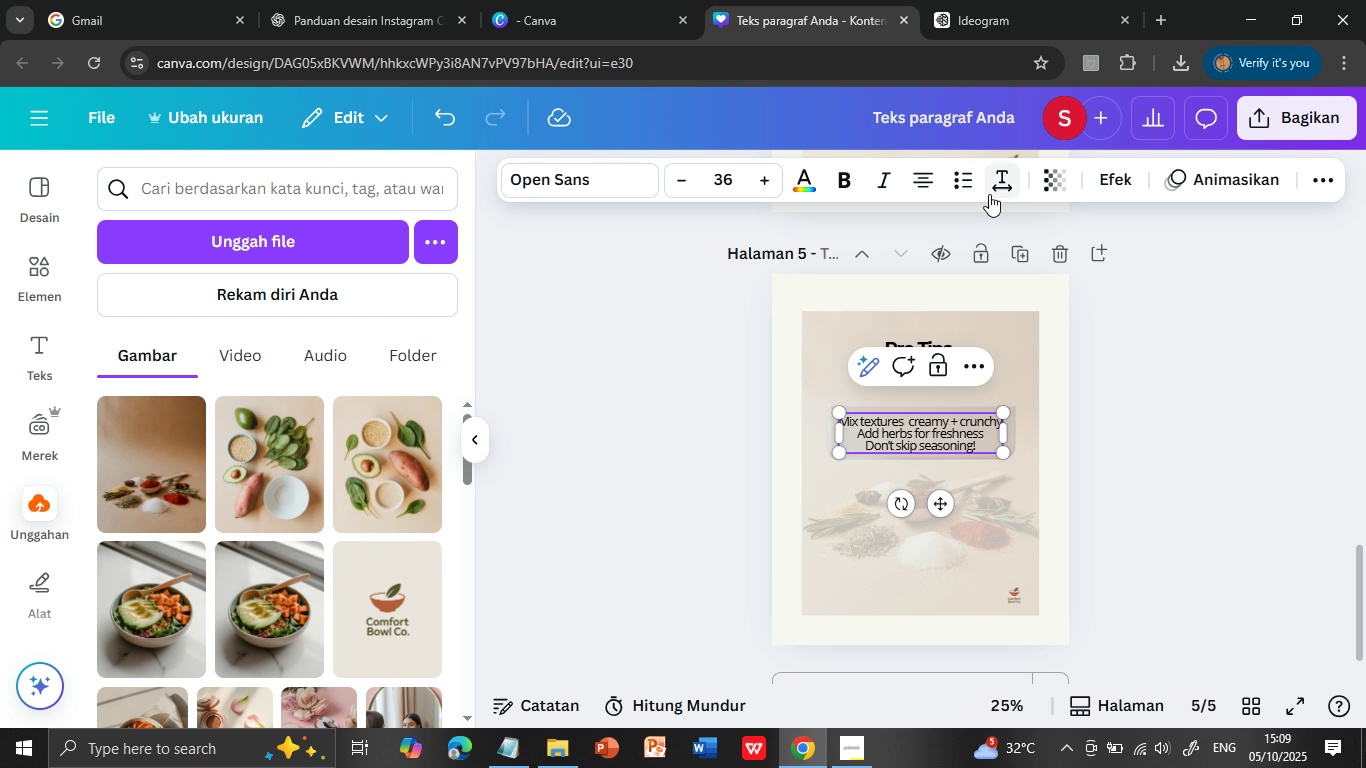 
left_click([963, 178])
 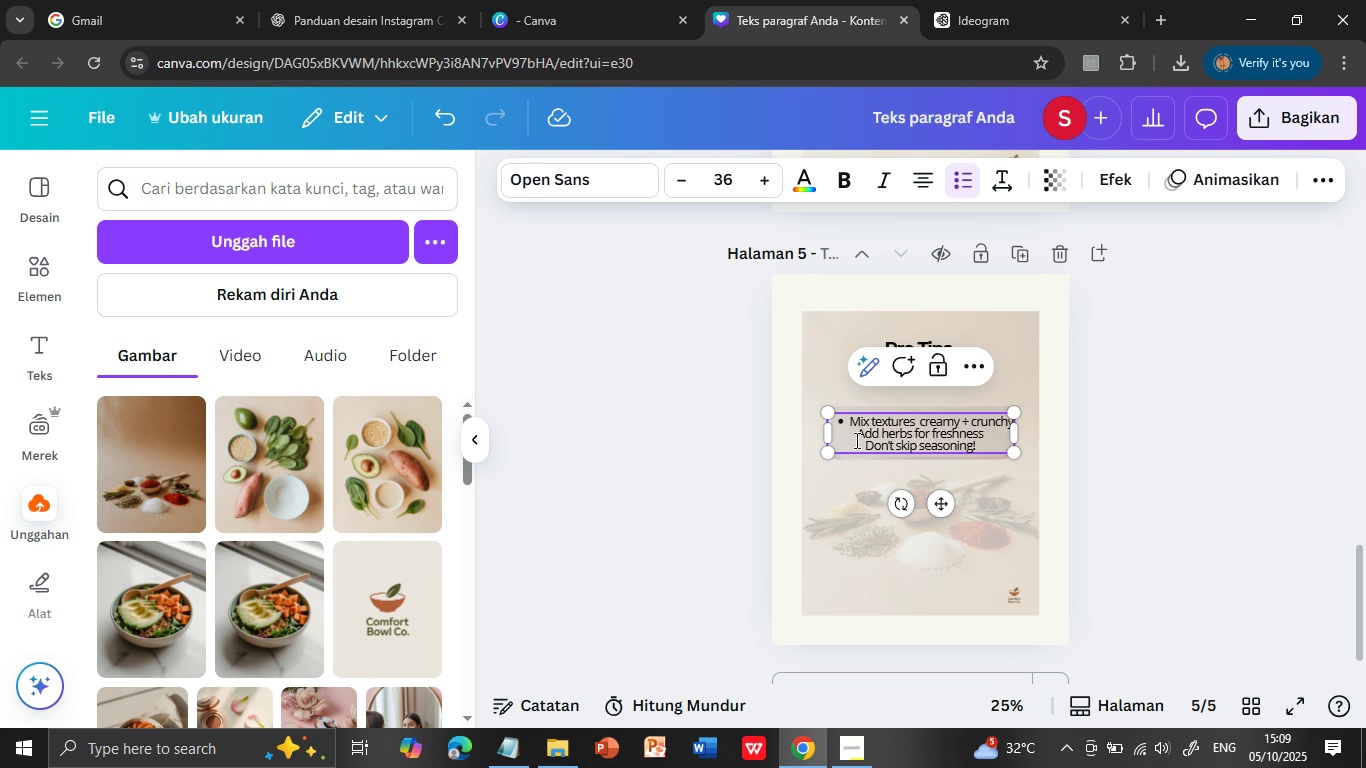 
left_click([855, 438])
 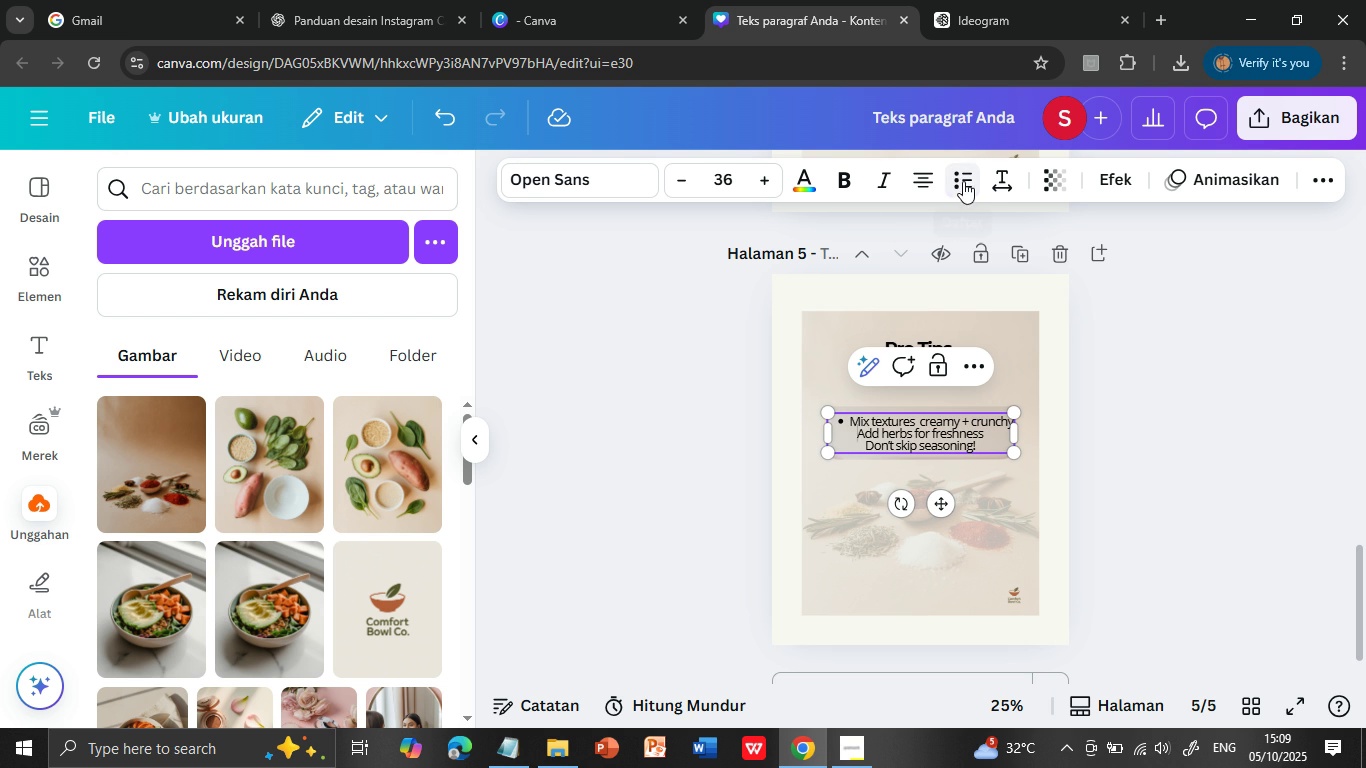 
left_click([963, 181])
 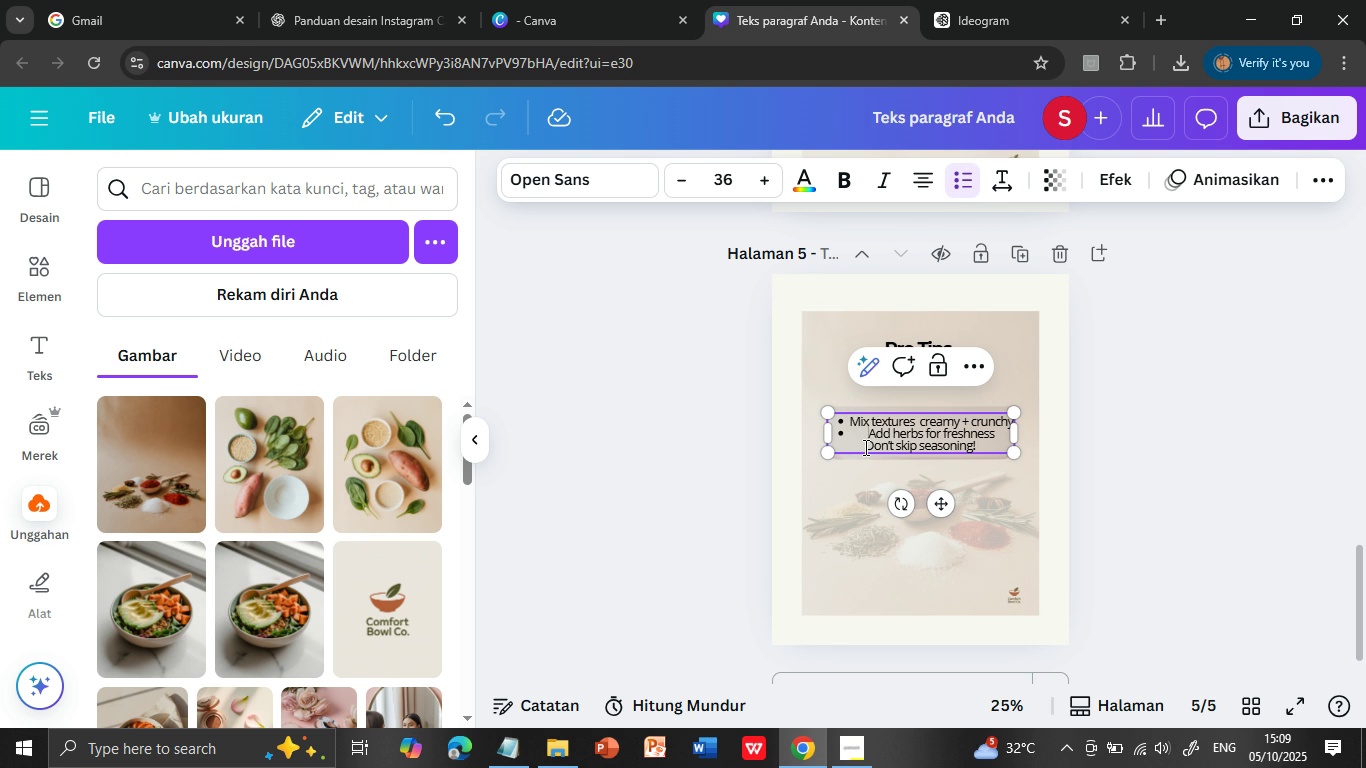 
left_click([864, 447])
 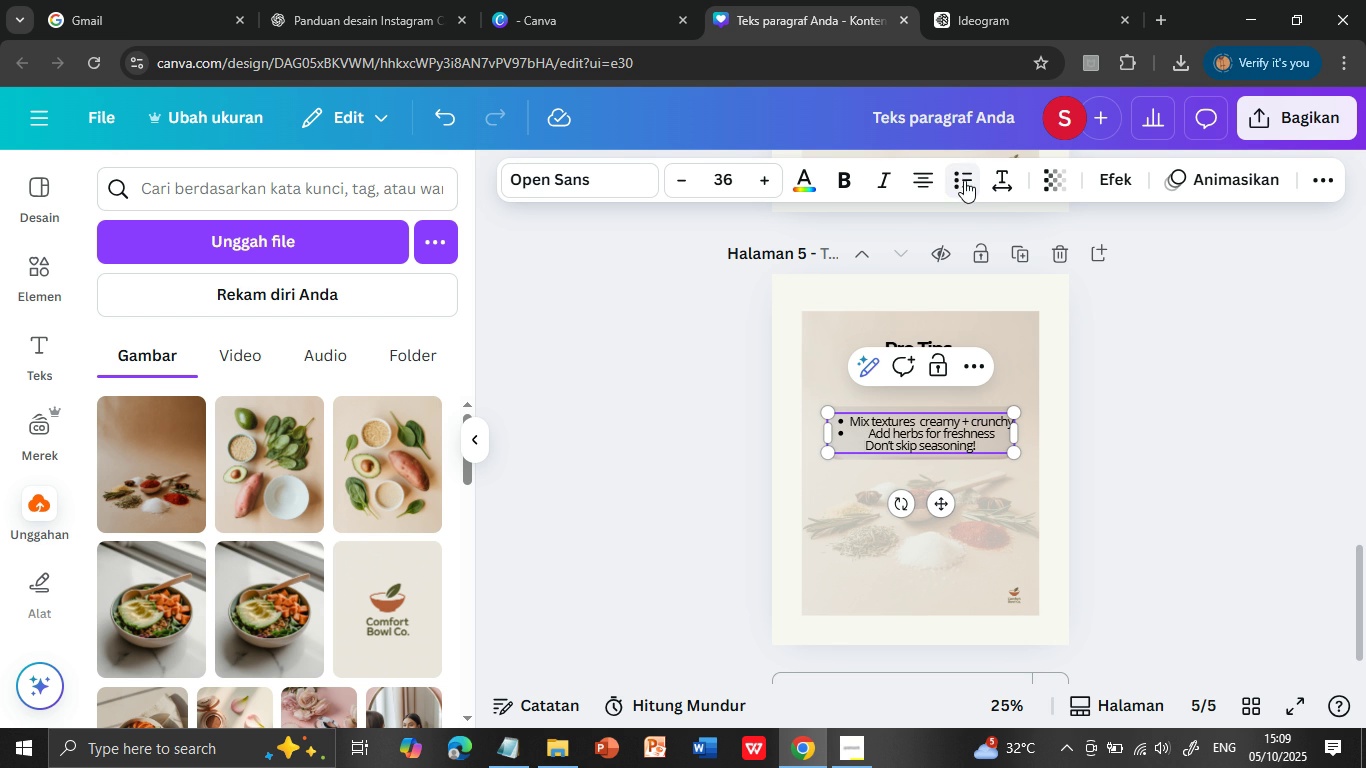 
left_click([964, 180])
 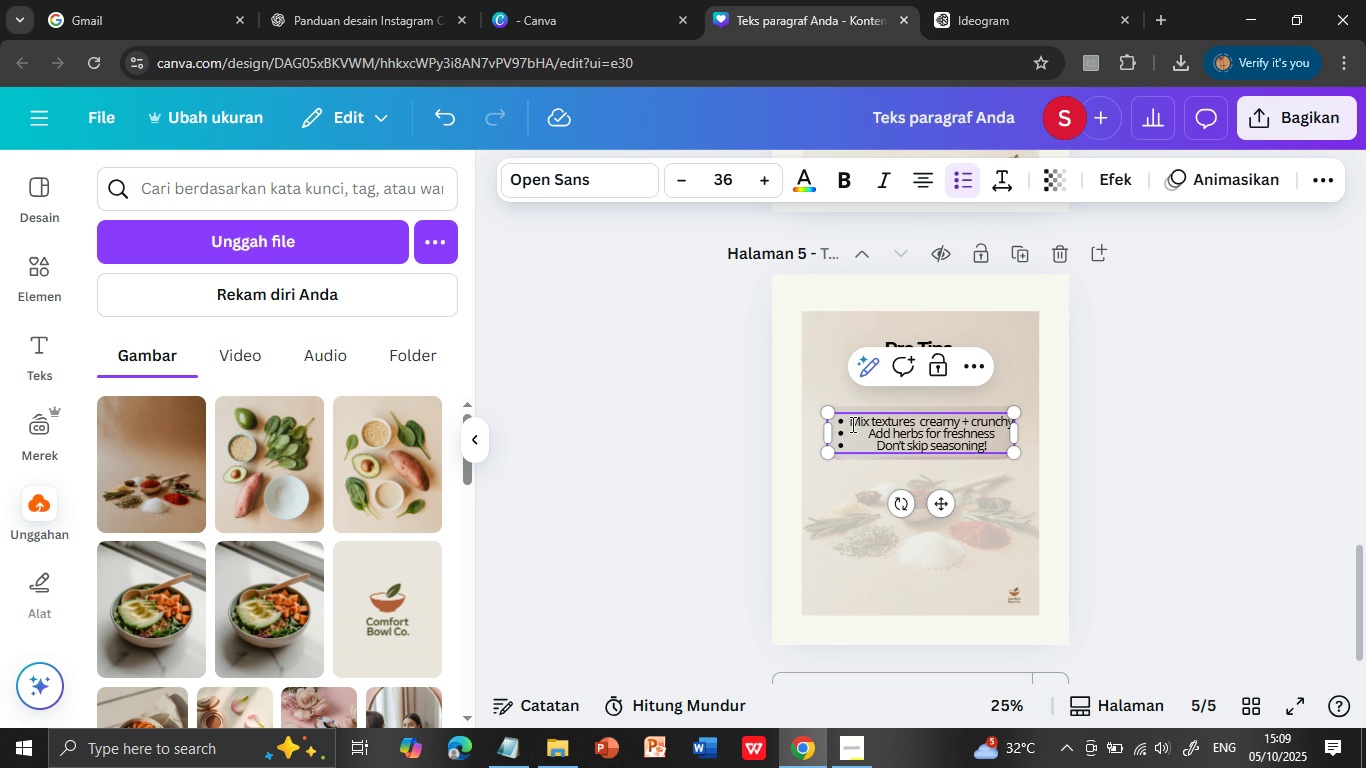 
left_click([1095, 455])
 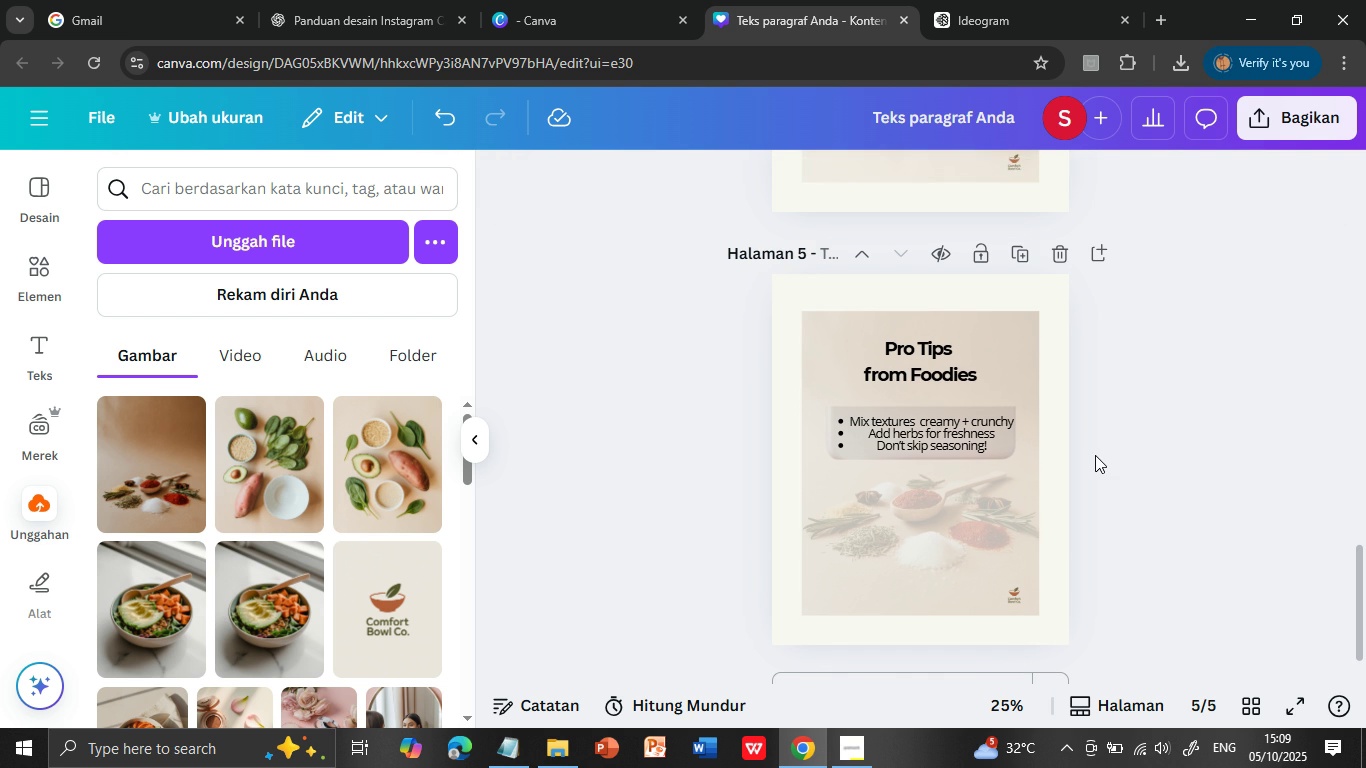 
scroll: coordinate [1096, 456], scroll_direction: down, amount: 2.0